 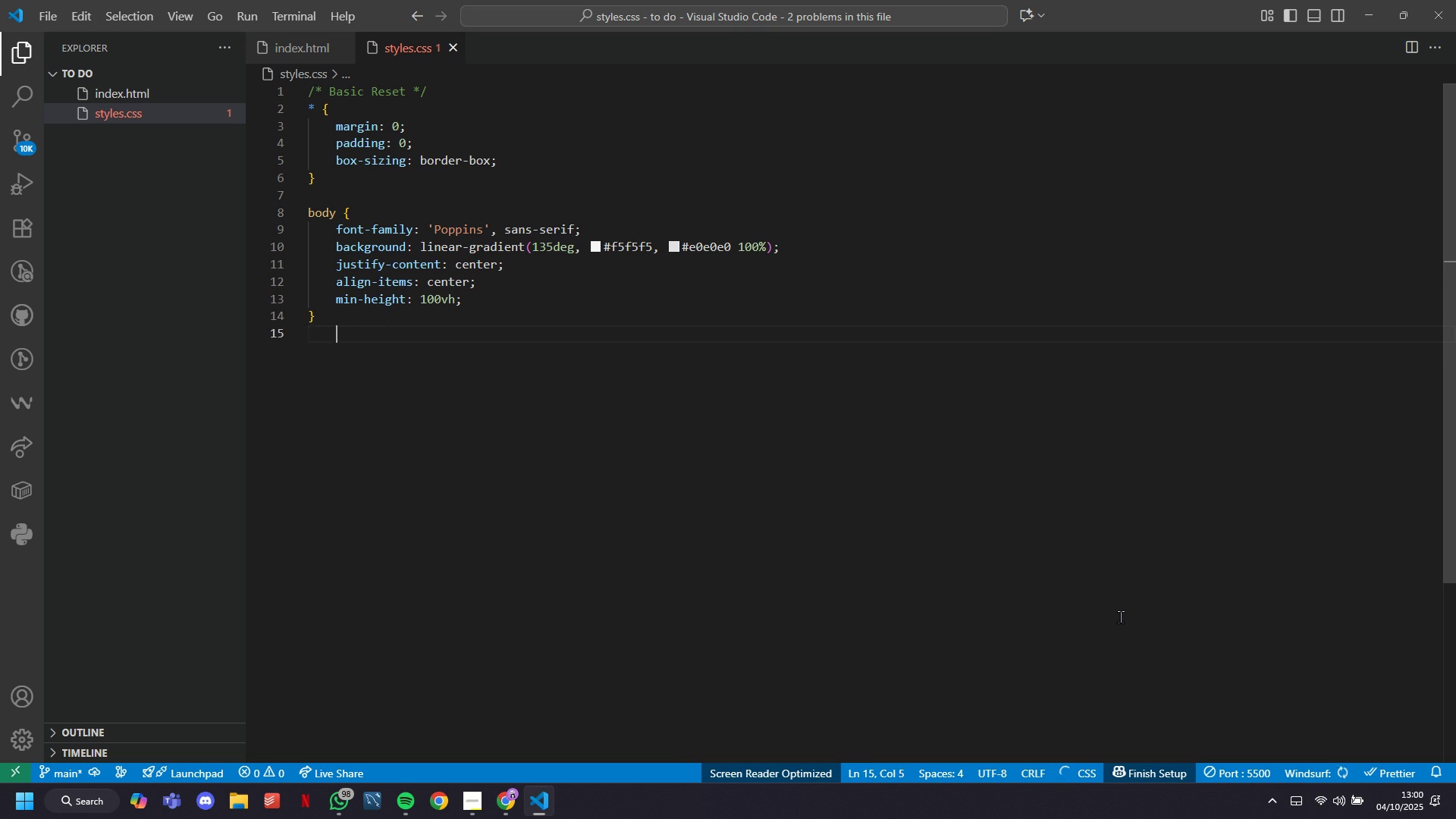 
key(Backspace)
 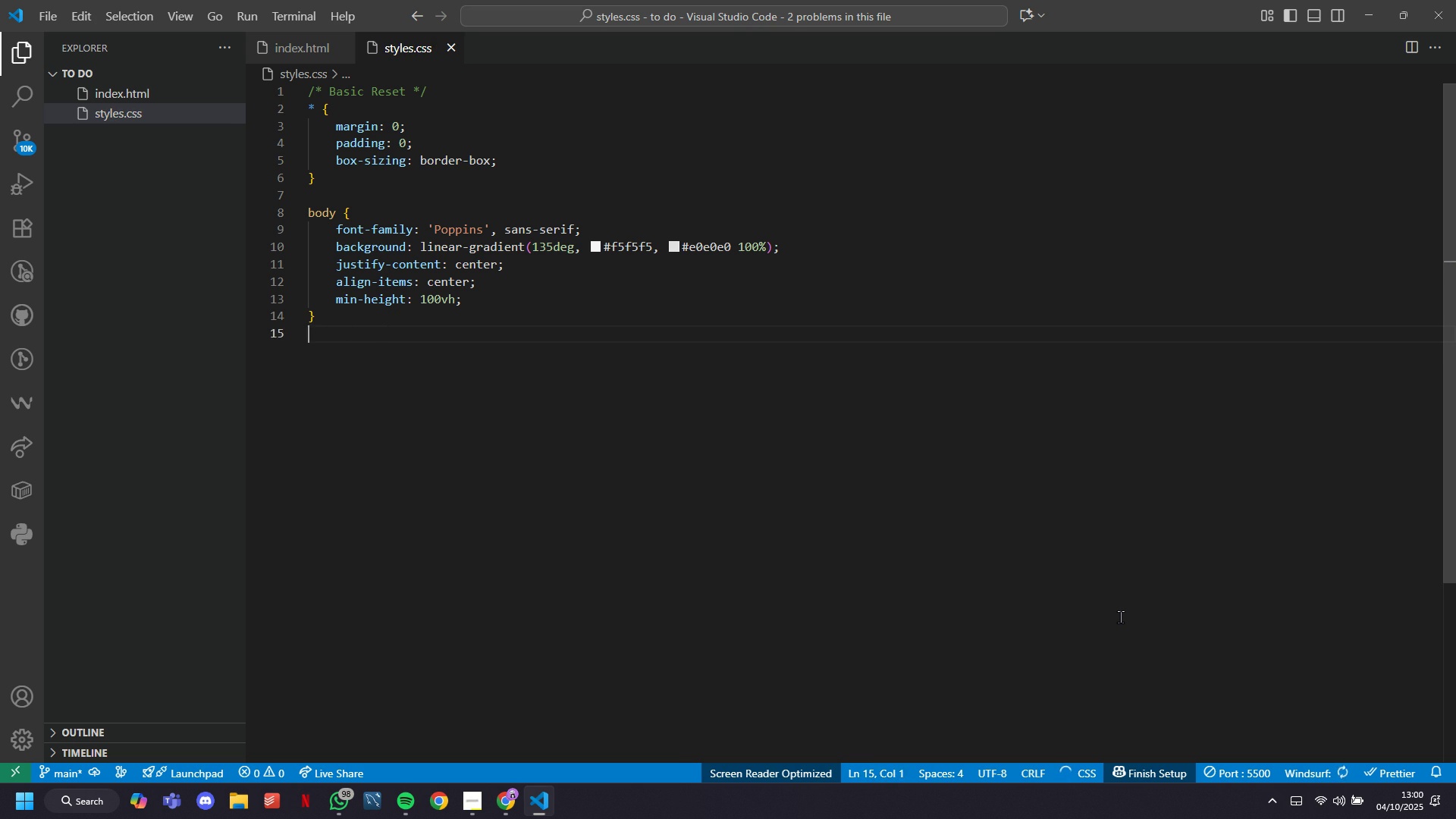 
key(Backspace)
 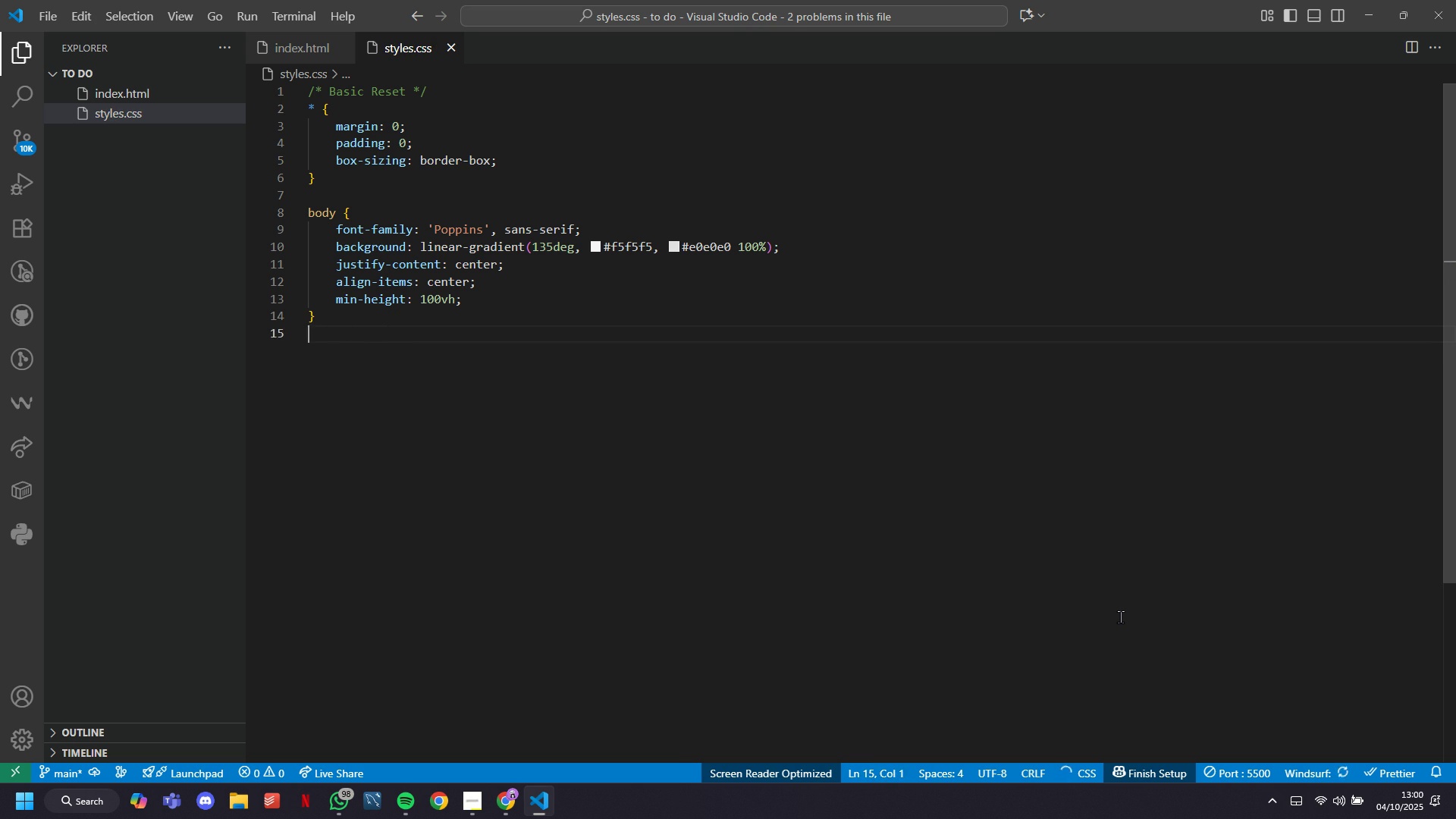 
key(Backspace)
 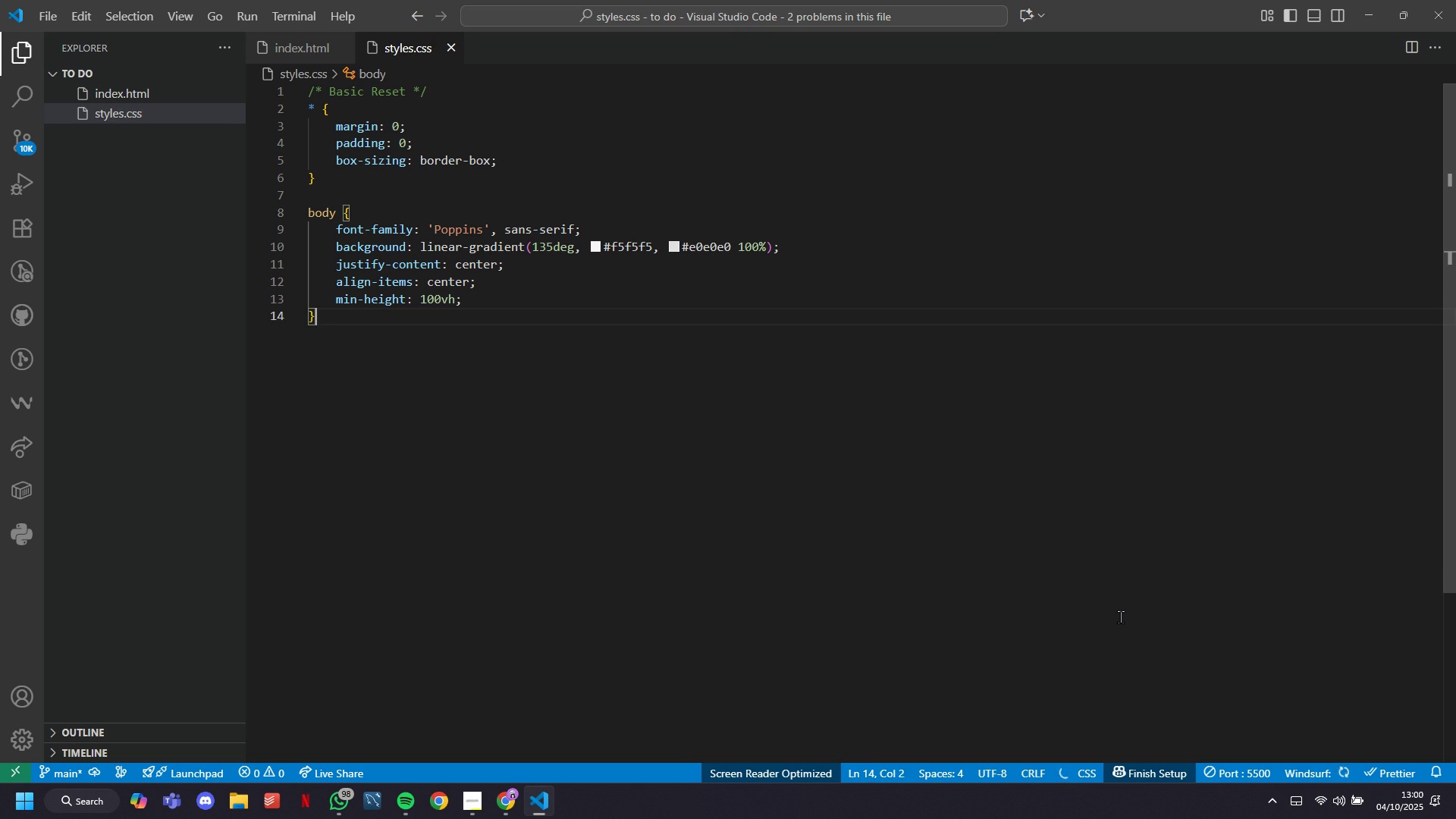 
key(ArrowLeft)
 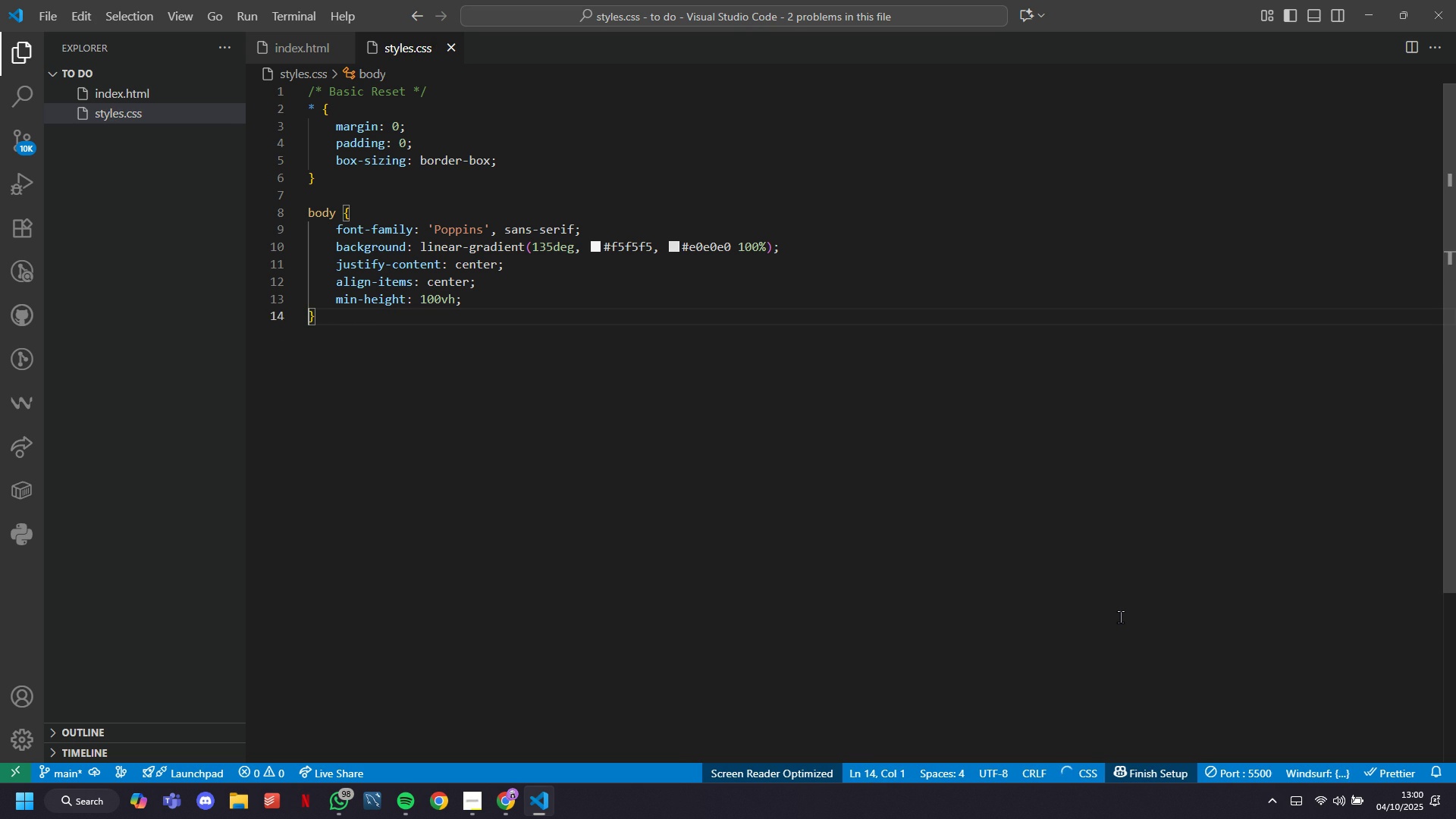 
key(ArrowLeft)